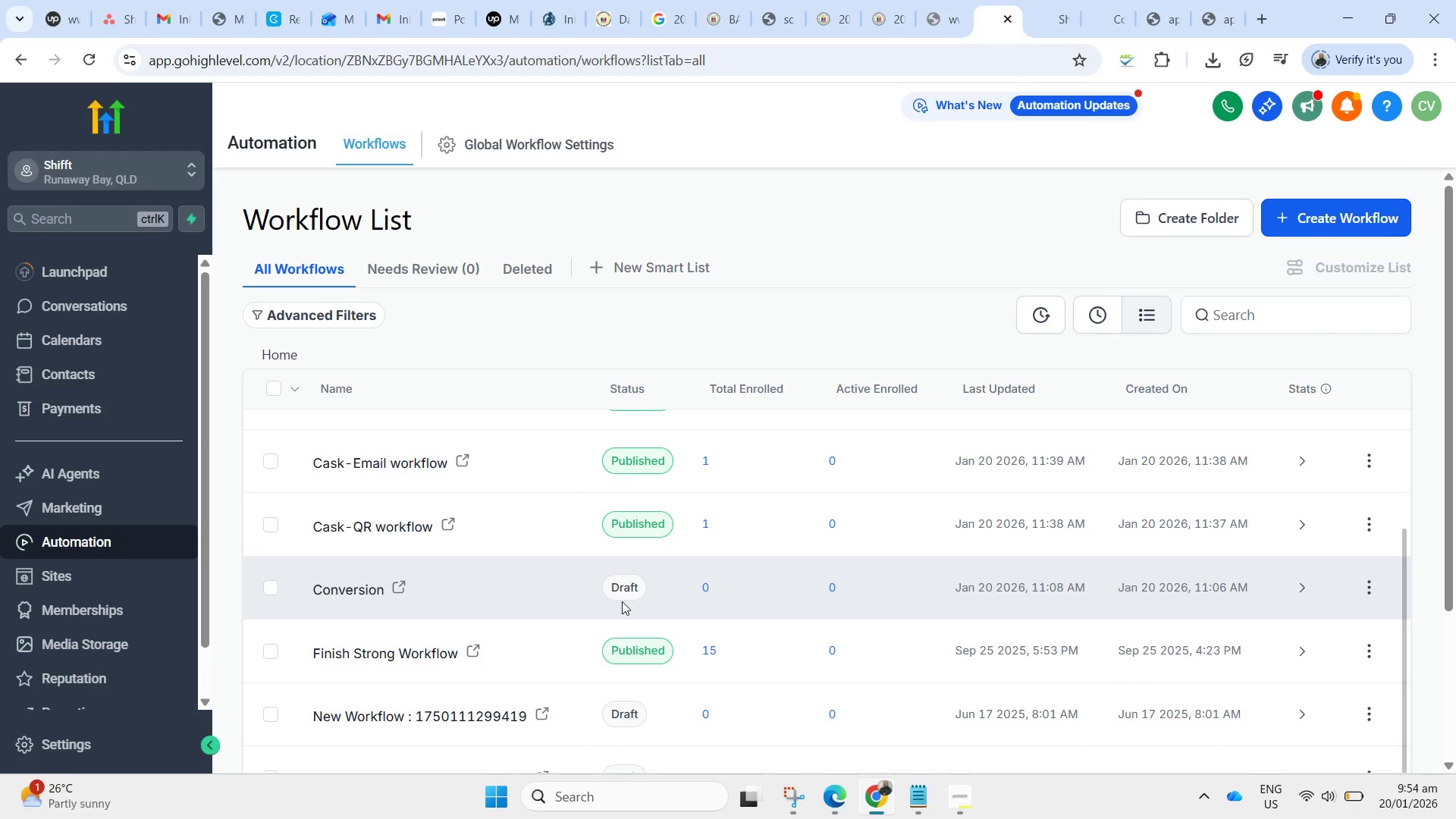 
left_click([399, 584])
 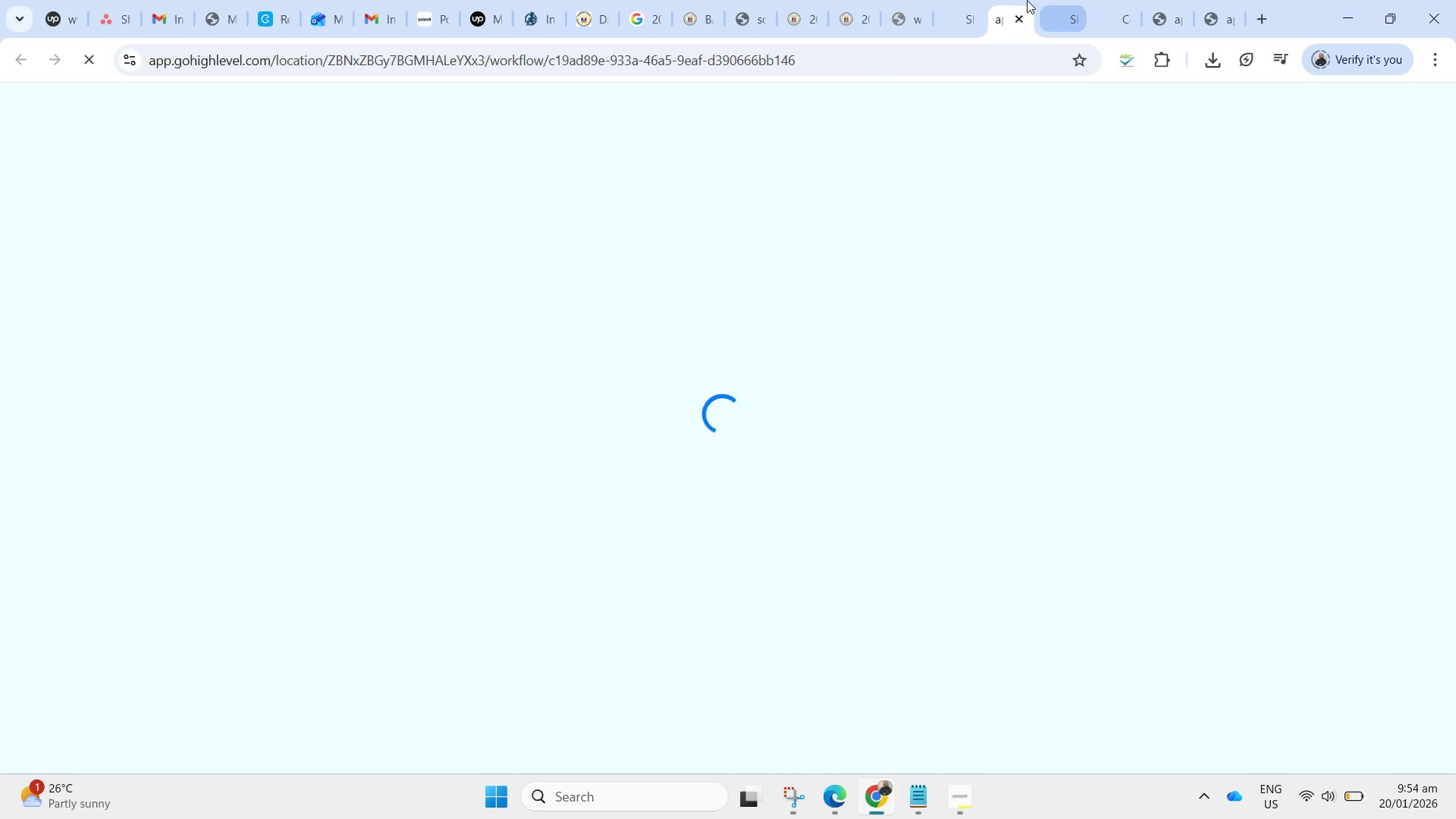 
double_click([959, 0])
 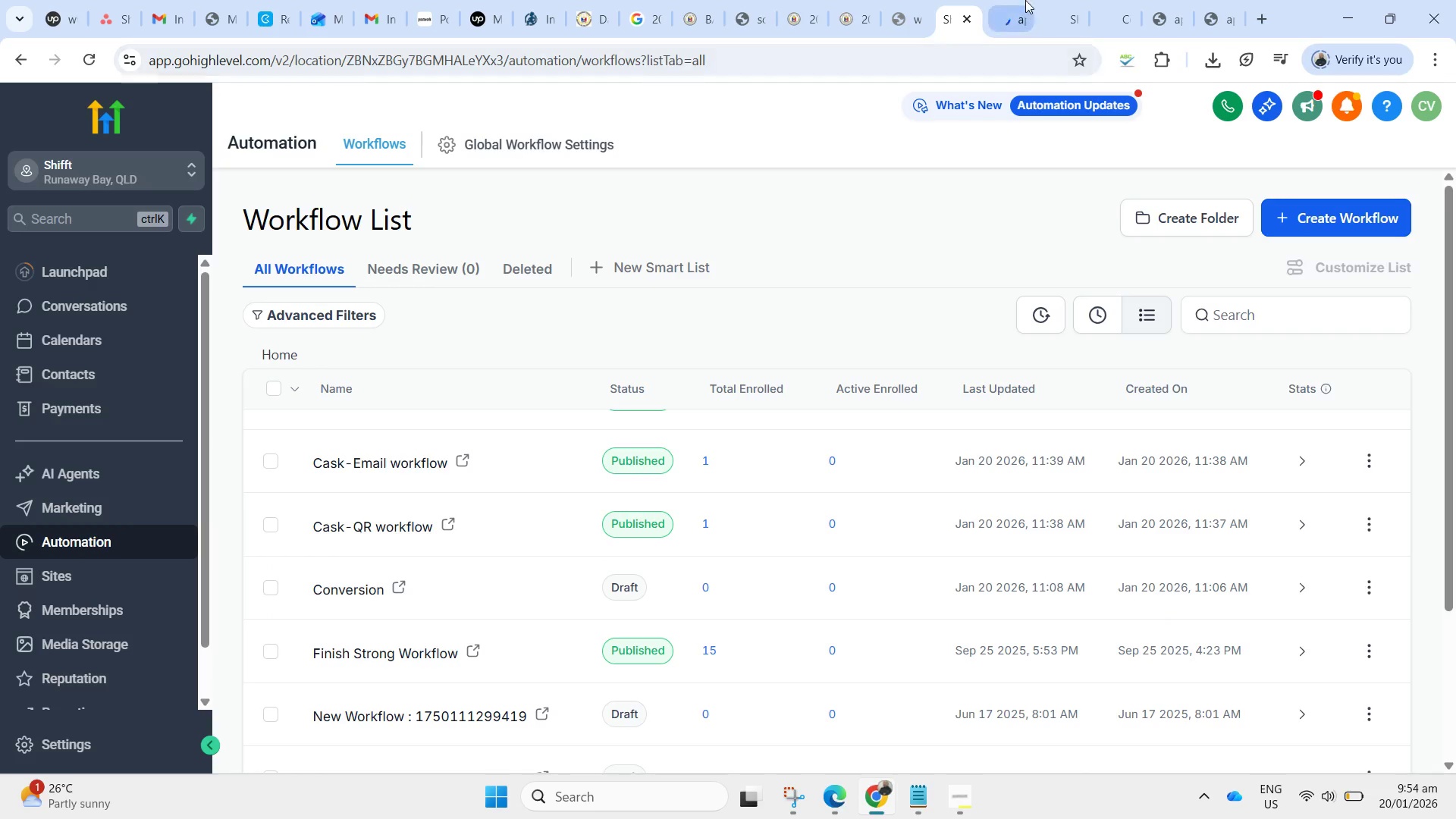 
left_click([1012, 0])
 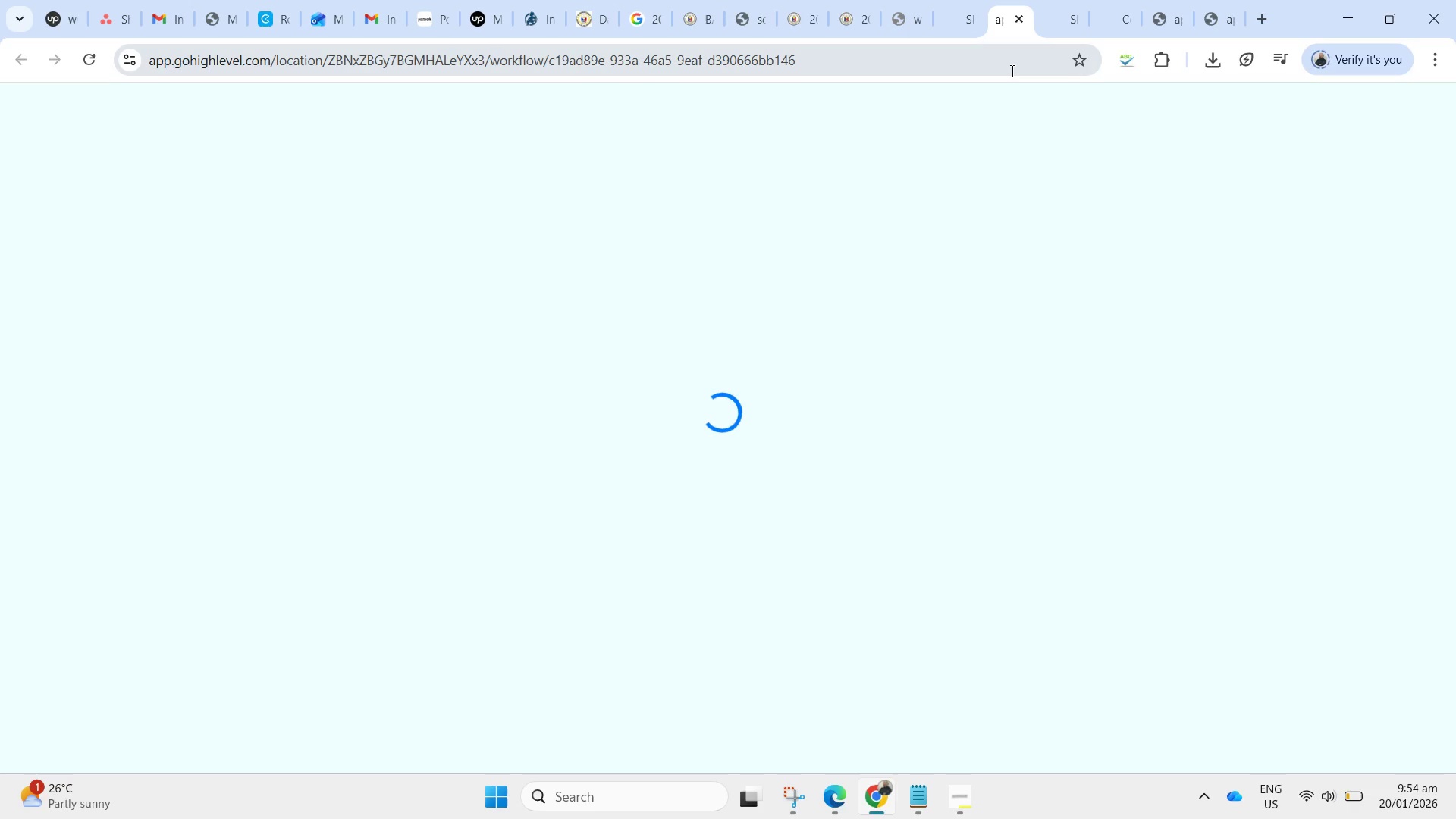 
mouse_move([1025, 7])
 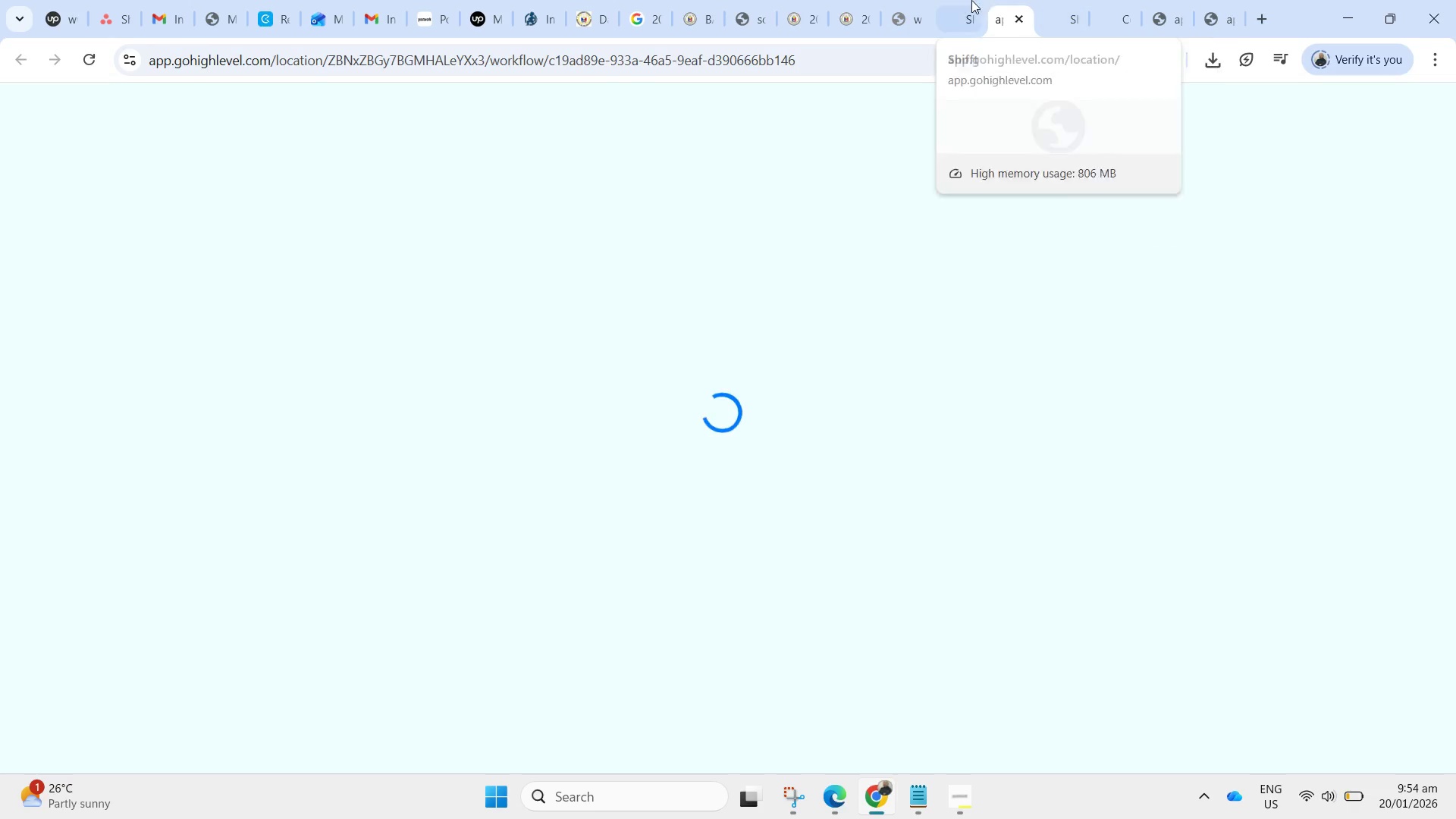 
left_click([963, 0])
 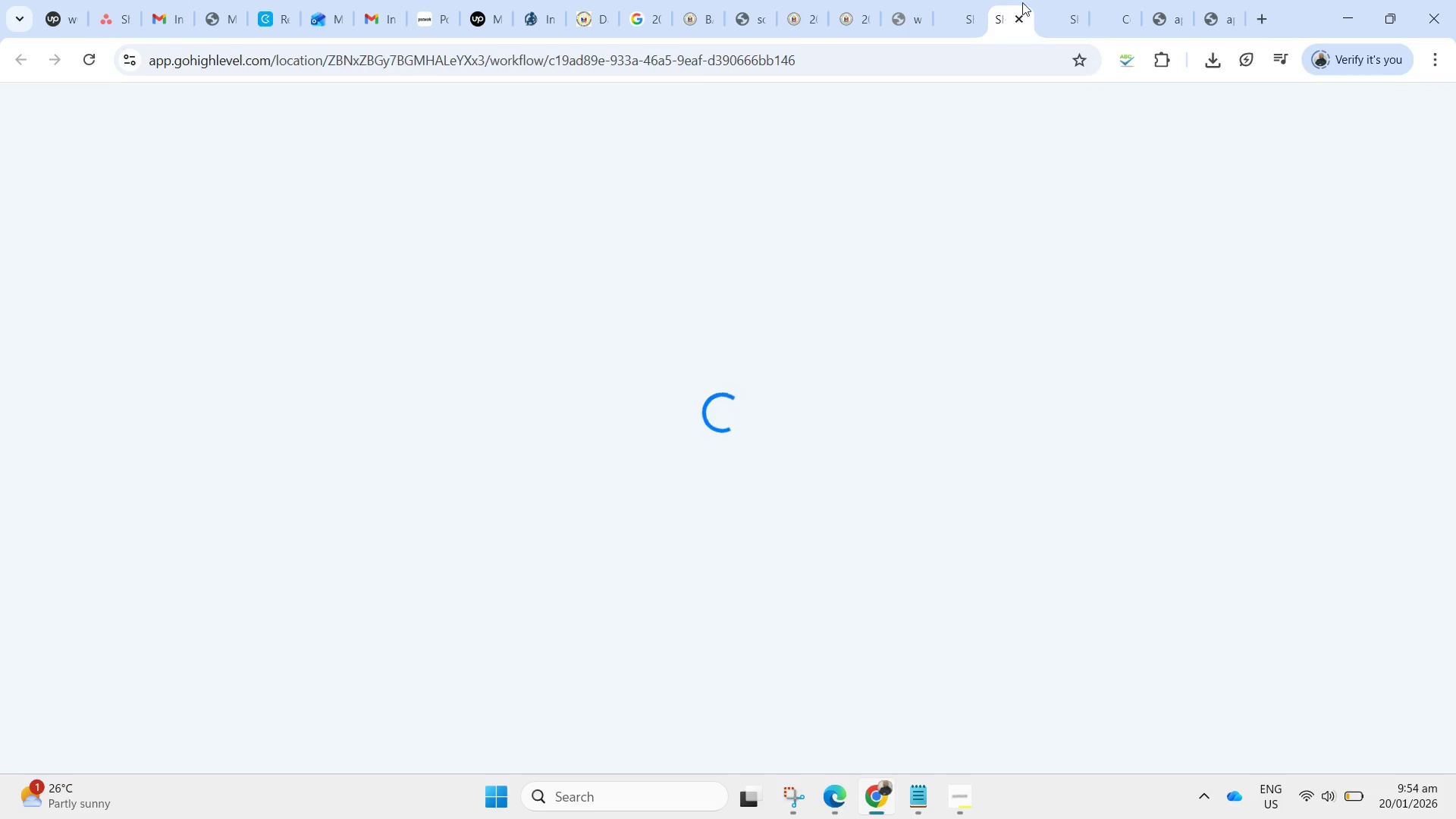 
left_click([1065, 0])
 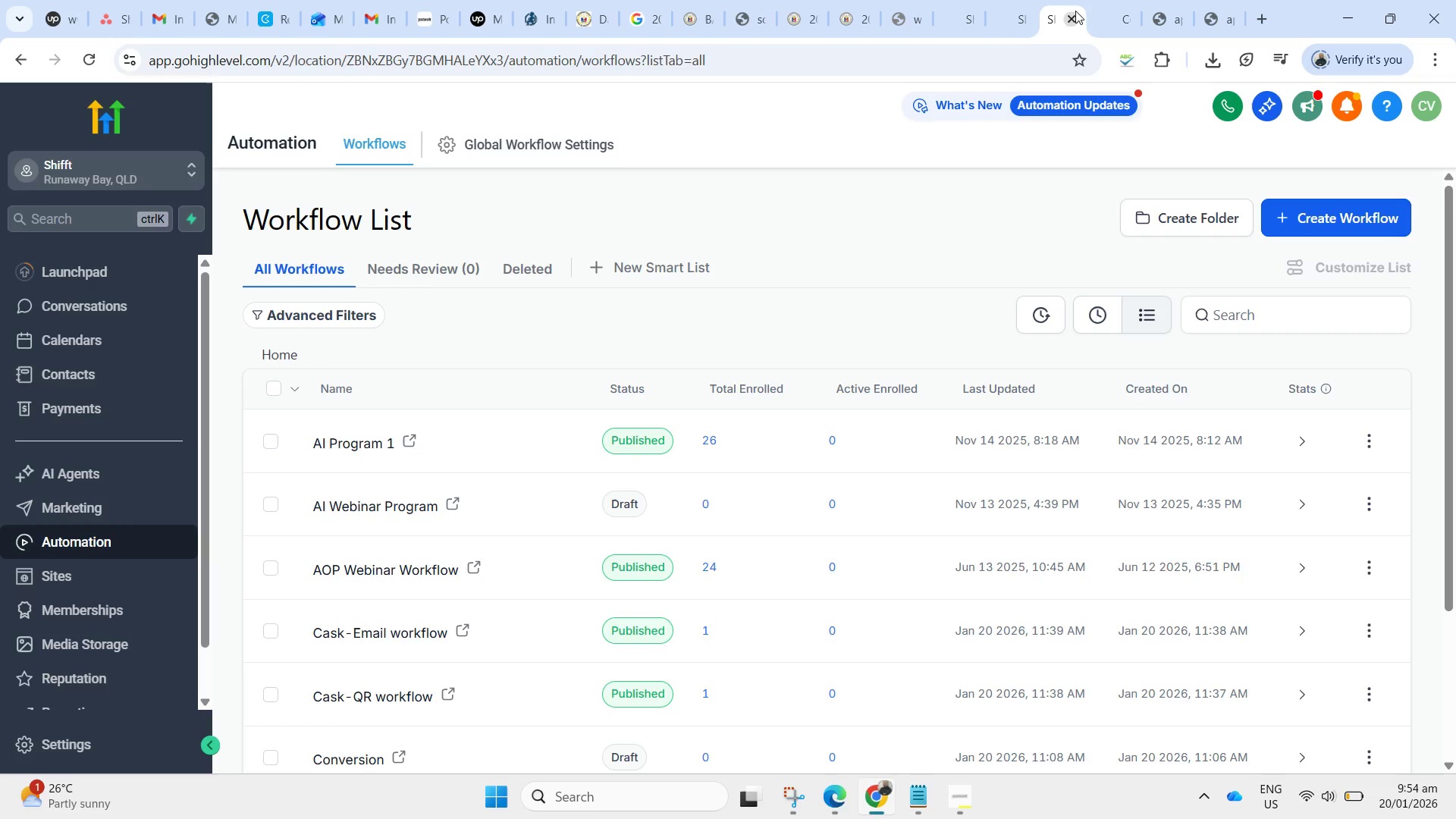 
left_click([998, 0])
 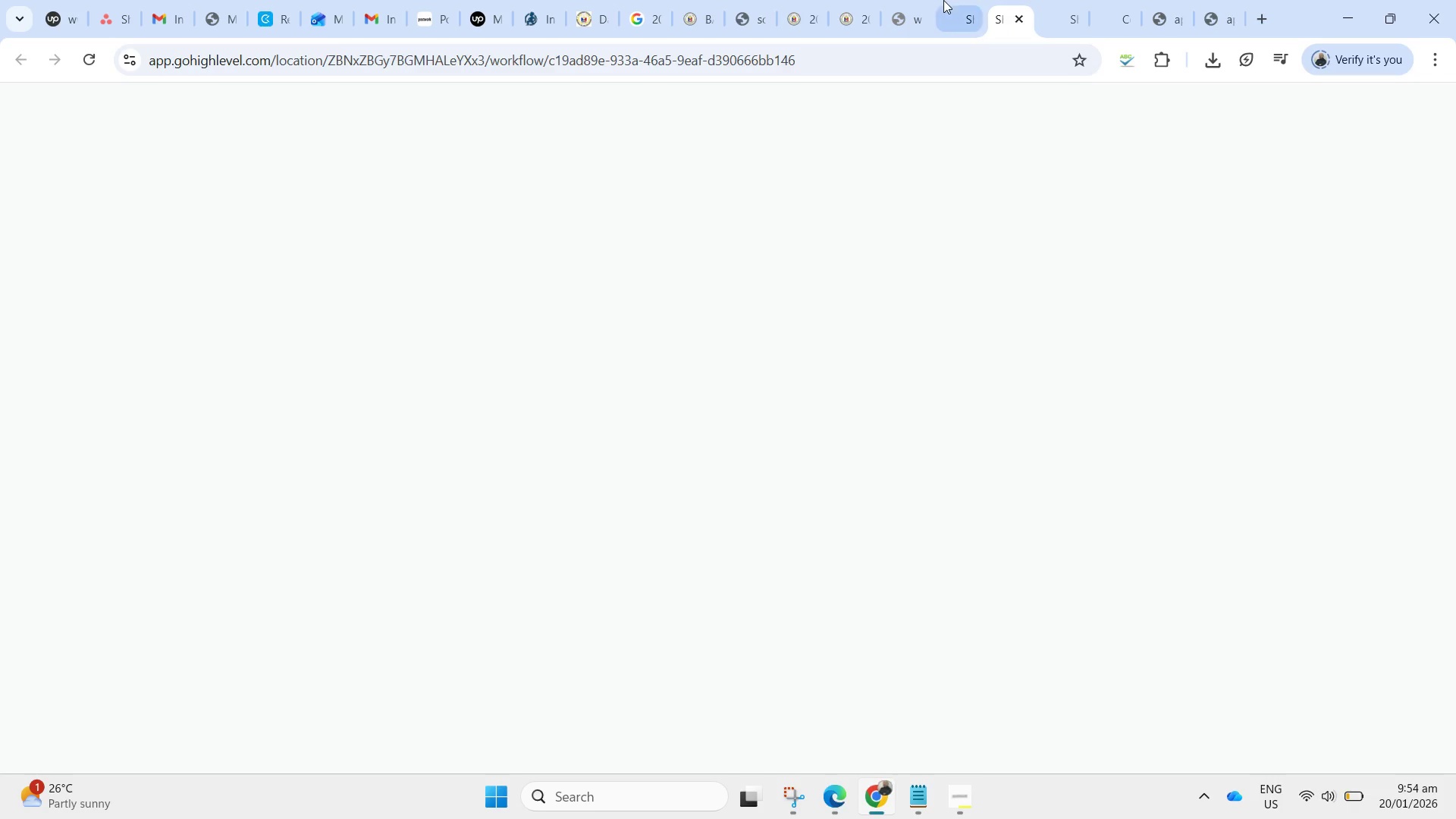 
wait(8.19)
 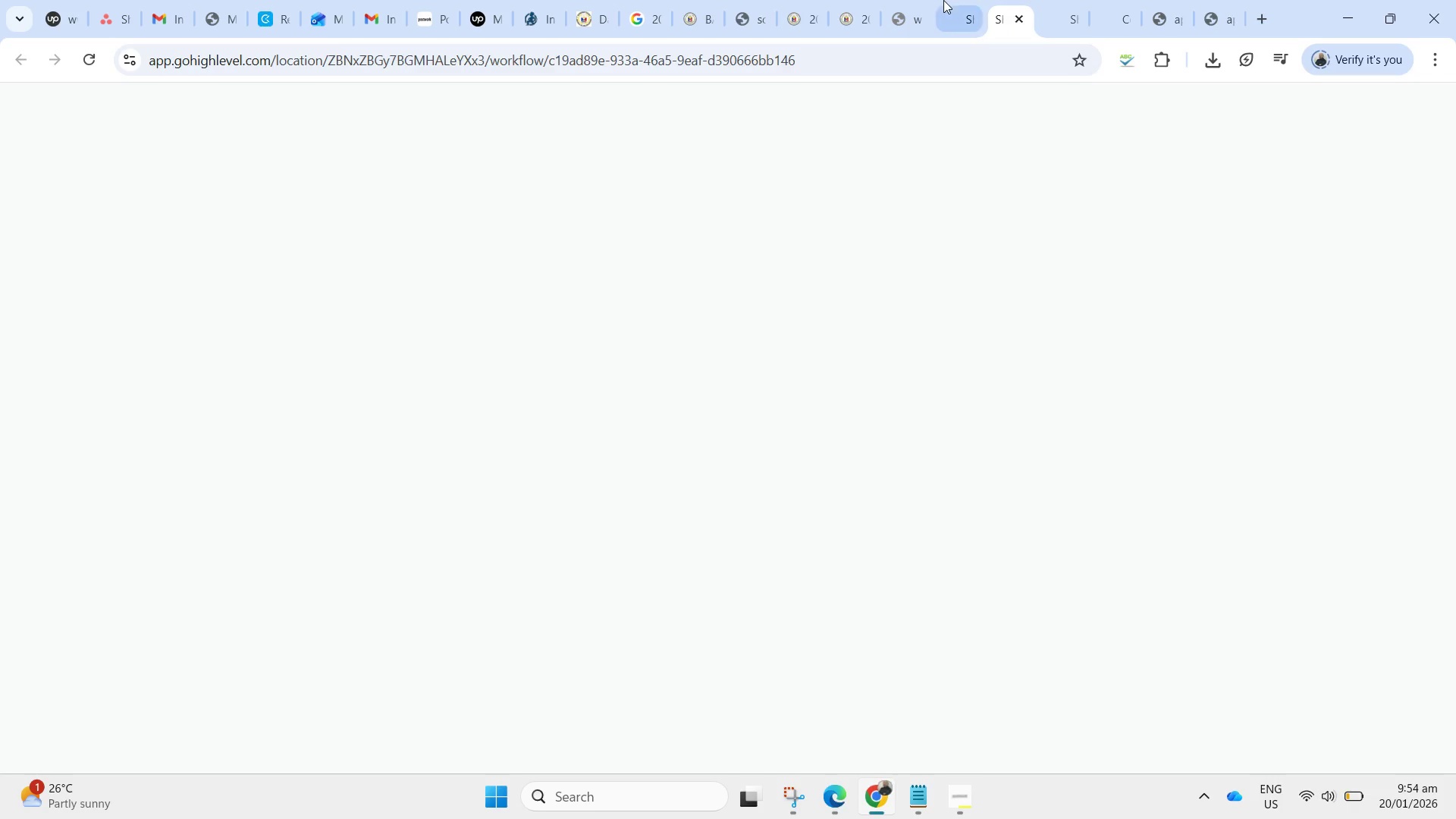 
scroll: coordinate [614, 427], scroll_direction: up, amount: 9.0
 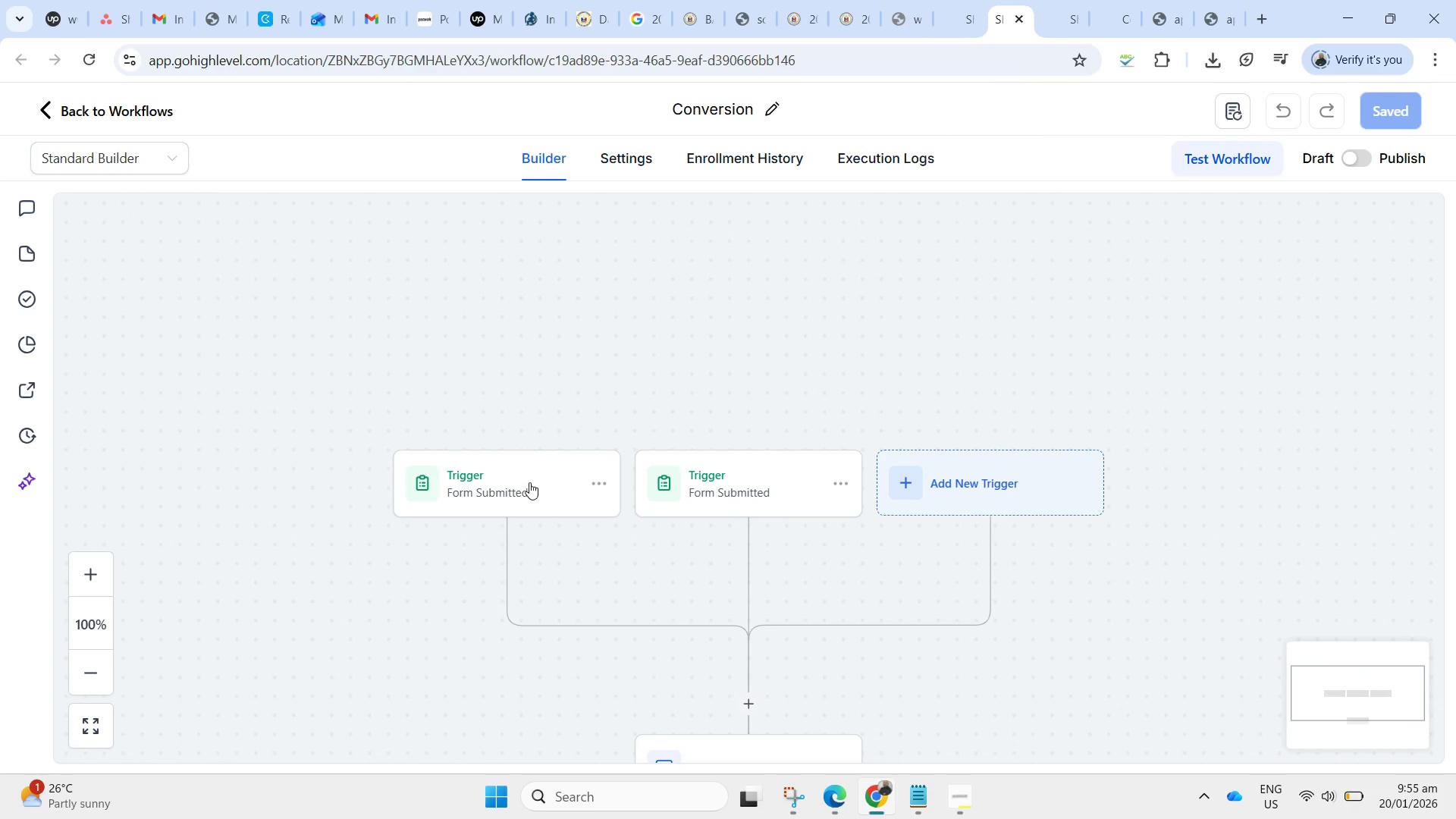 
left_click([529, 485])
 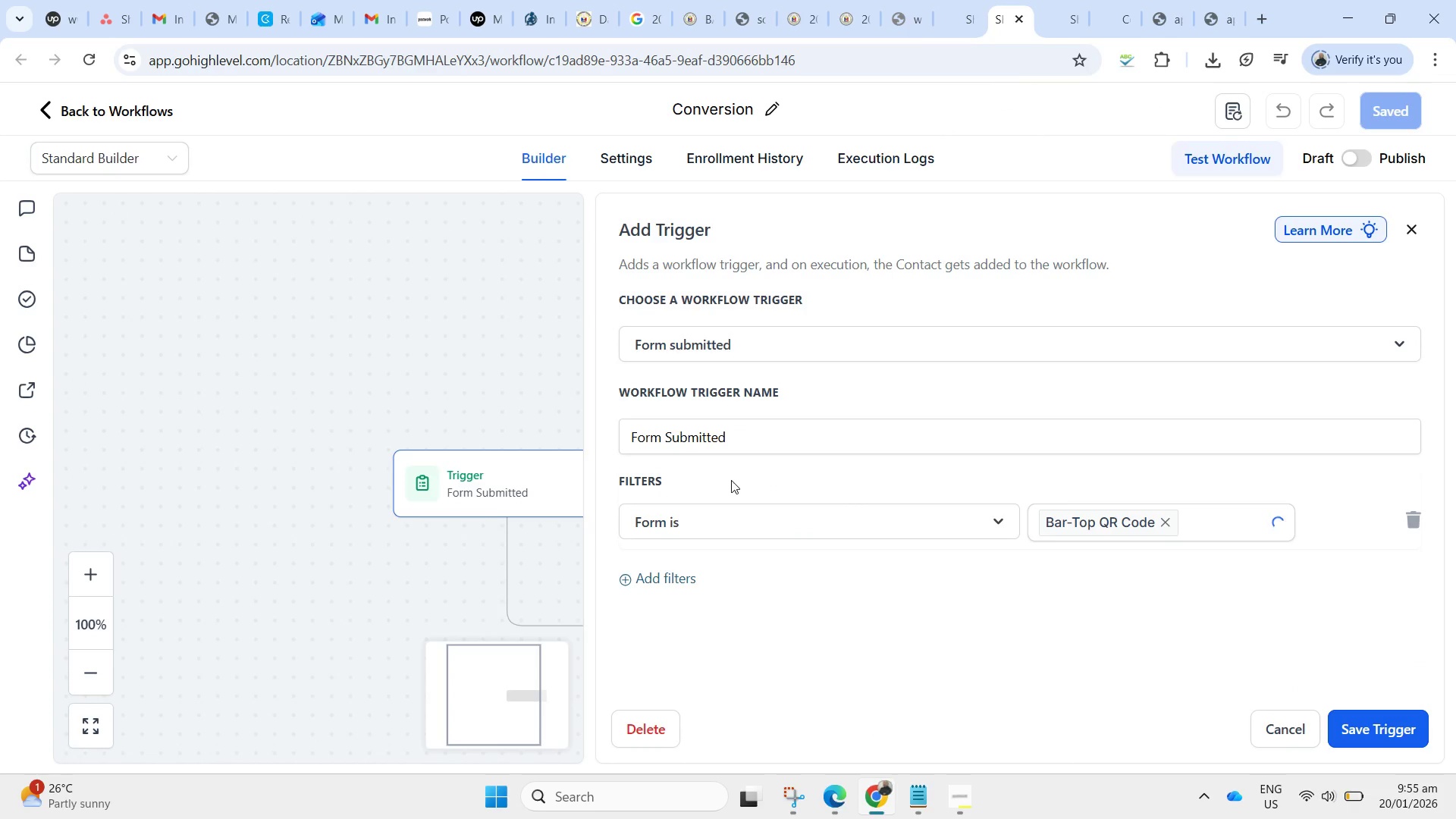 
scroll: coordinate [1025, 504], scroll_direction: down, amount: 2.0
 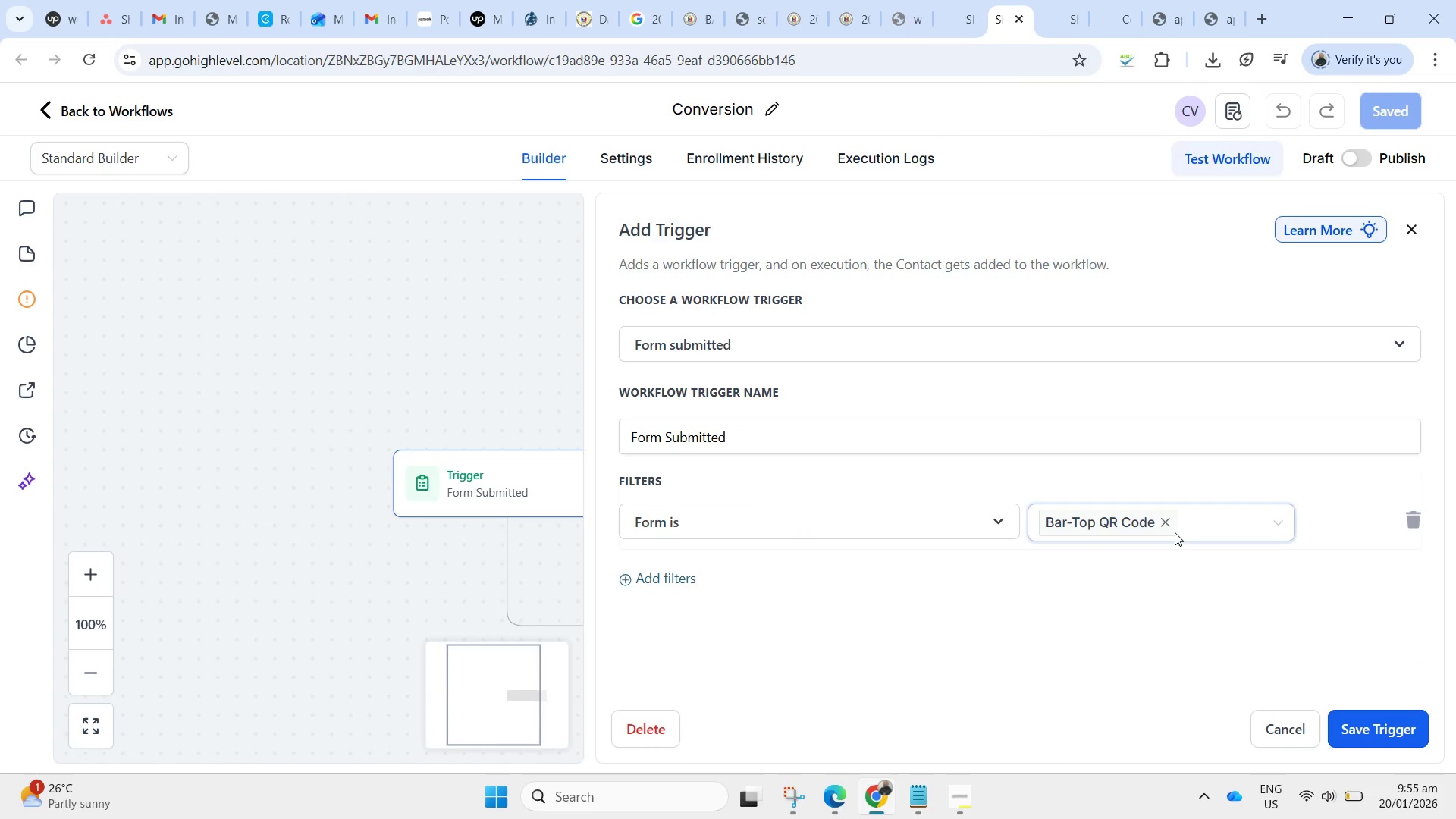 
left_click([1168, 522])
 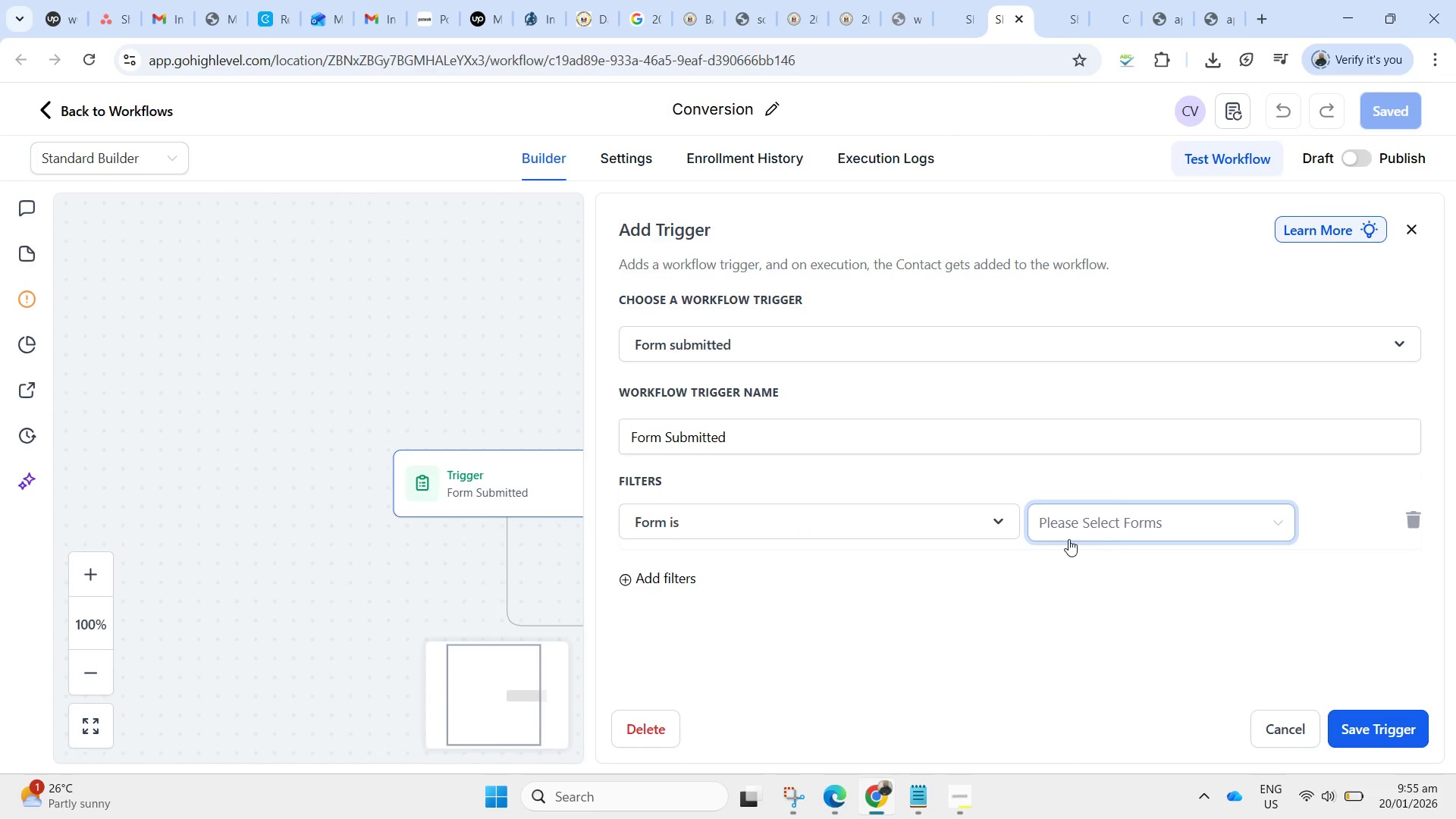 
left_click([1078, 528])
 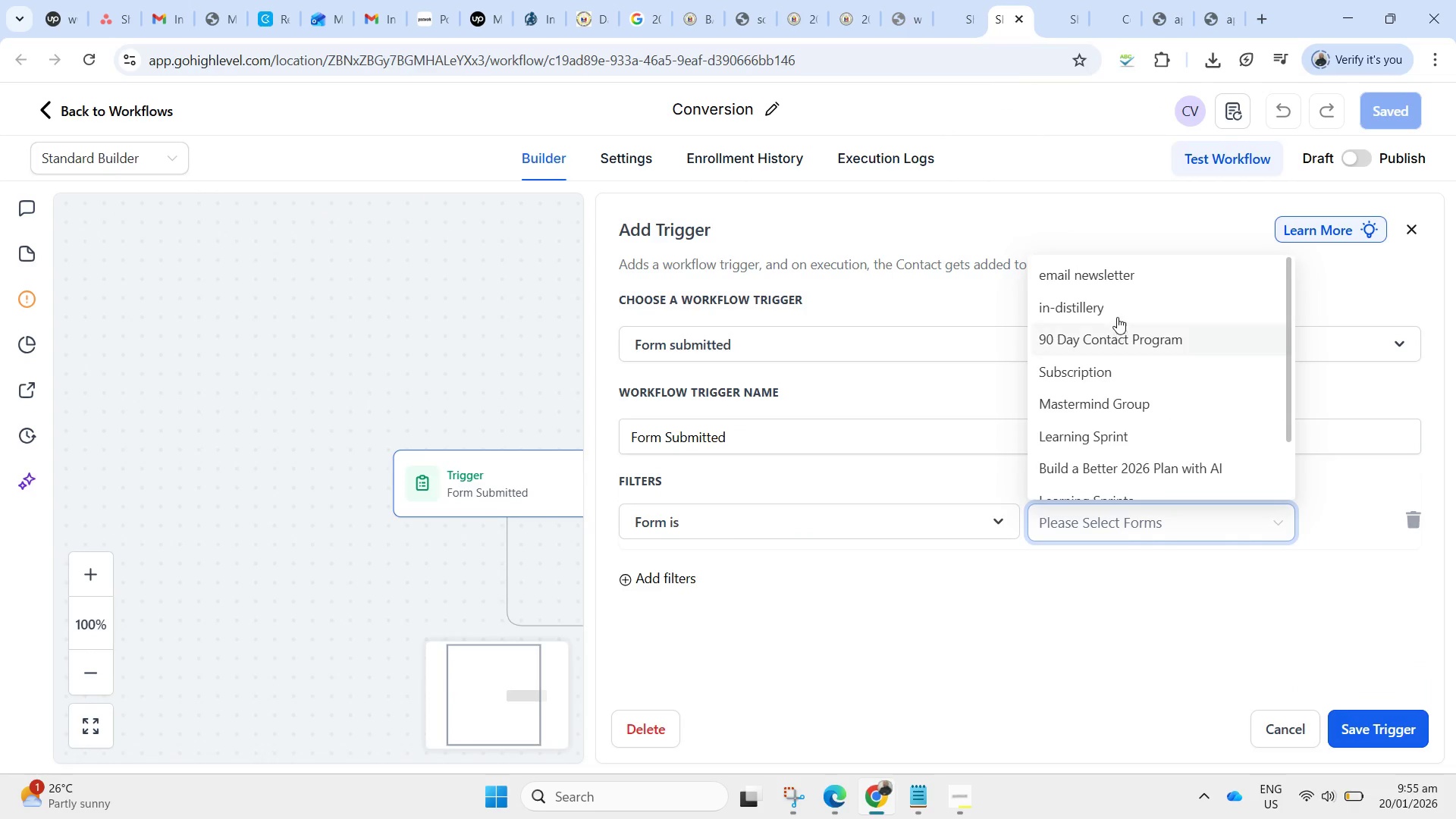 
left_click([1097, 305])
 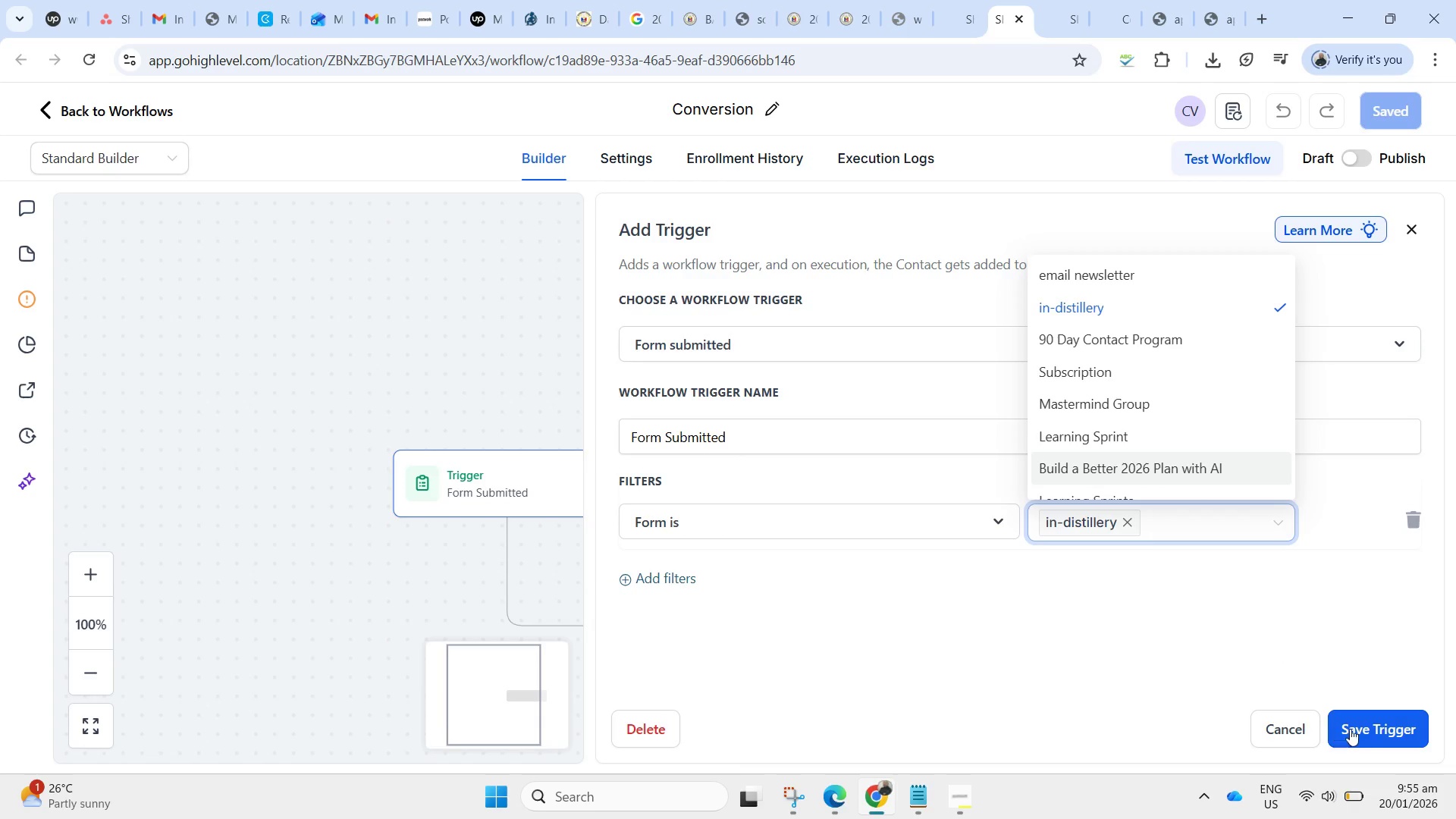 
left_click([1379, 734])
 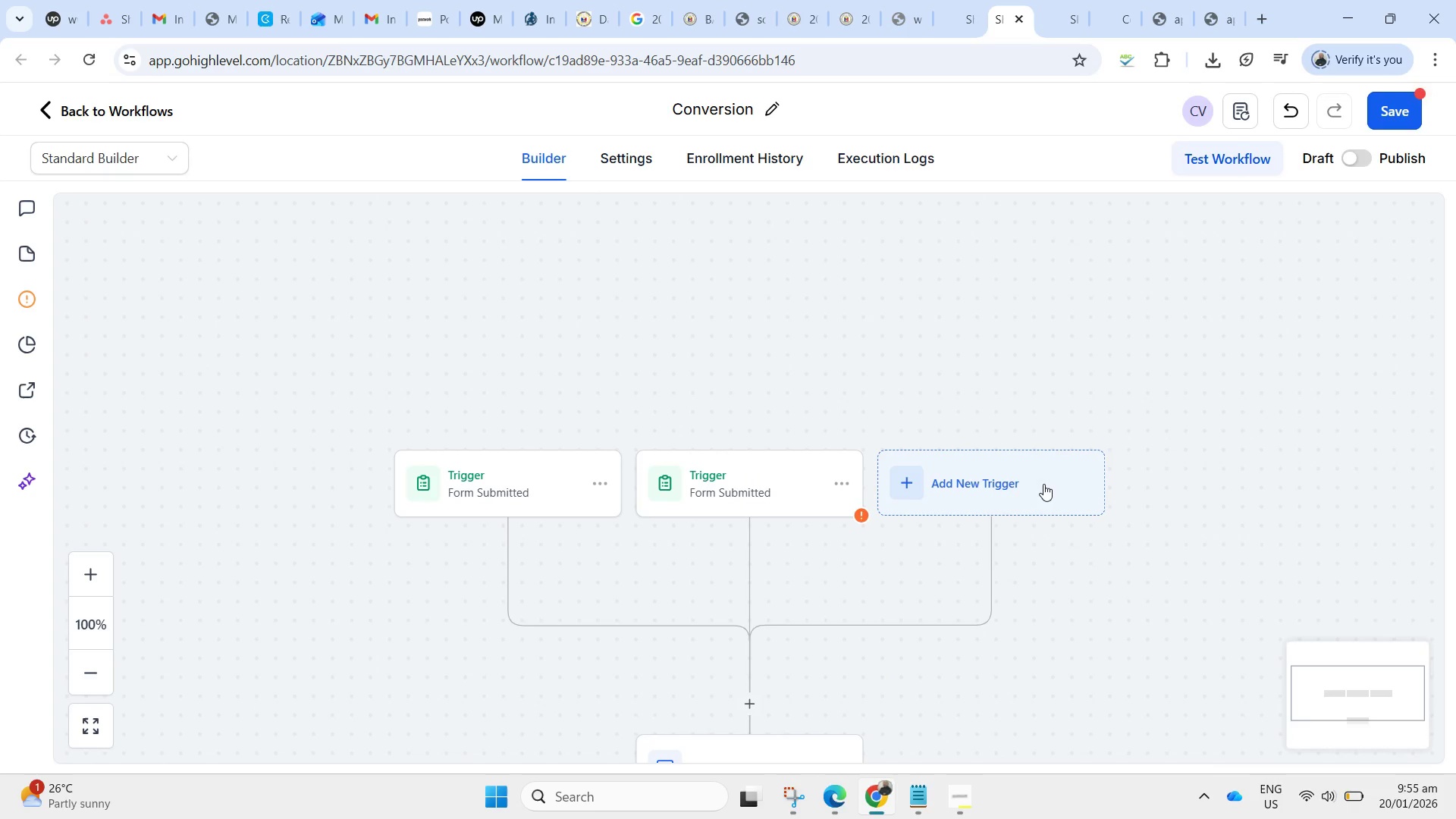 
left_click([761, 476])
 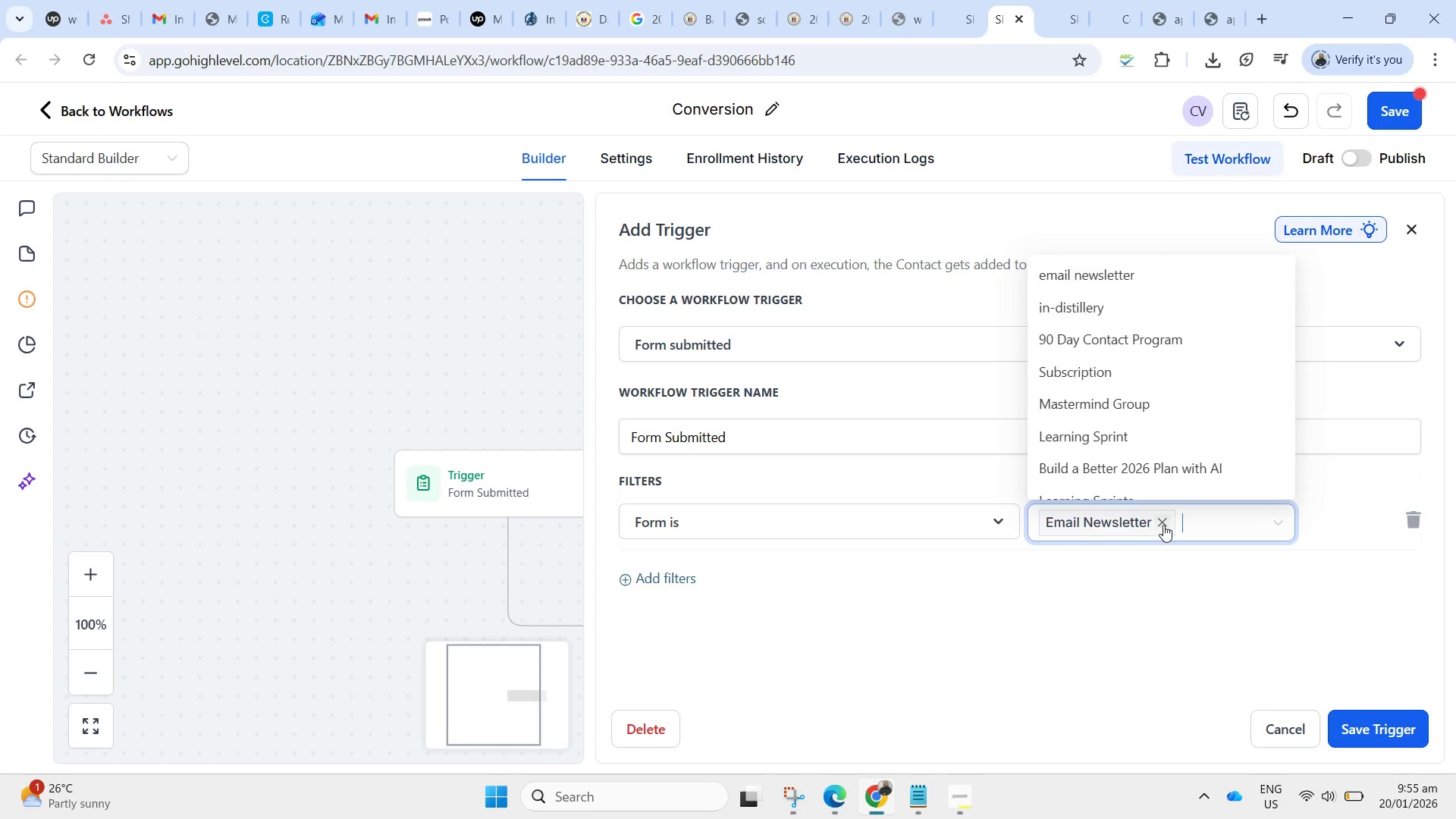 
double_click([1096, 529])
 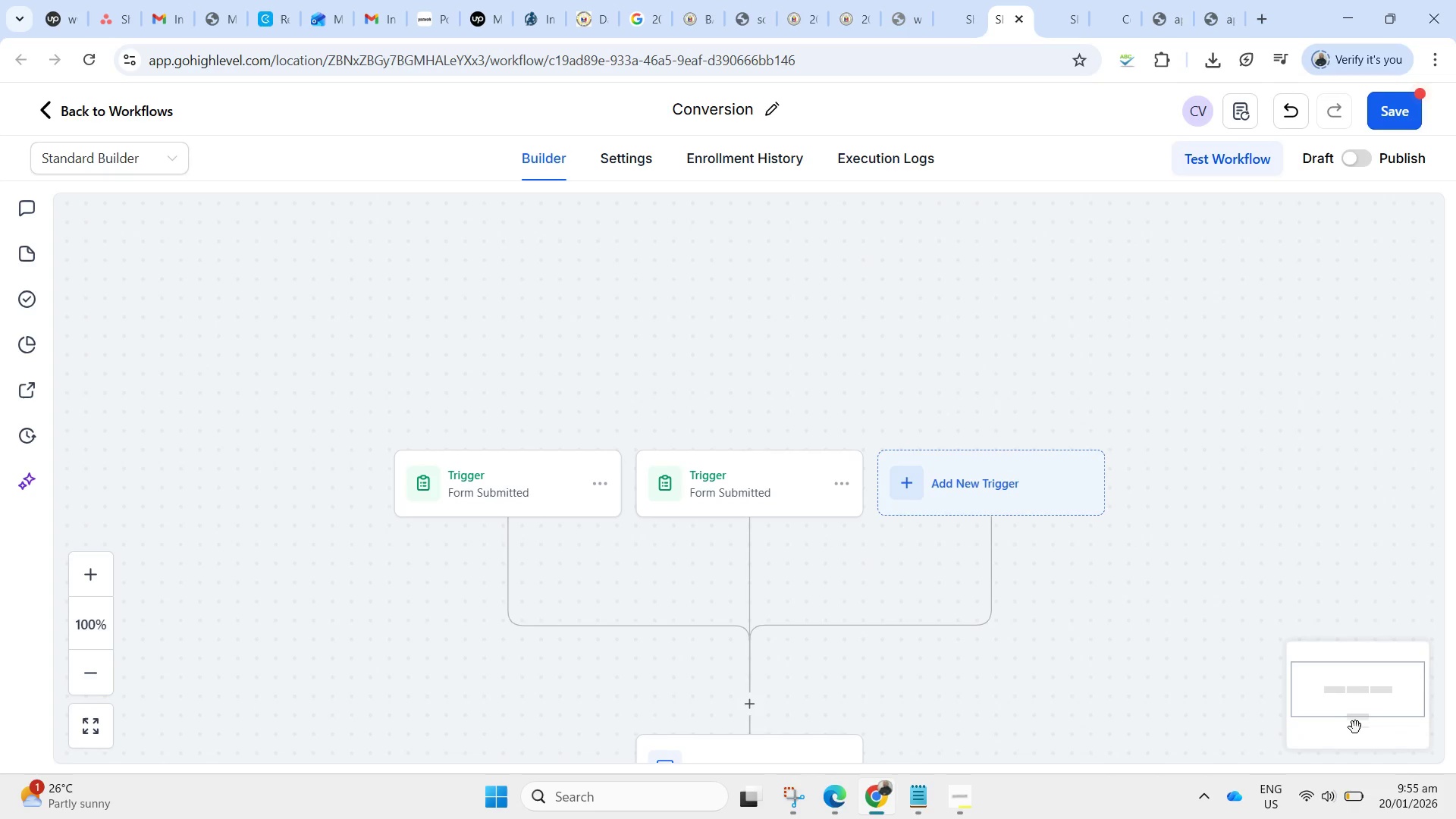 
scroll: coordinate [585, 466], scroll_direction: down, amount: 2.0
 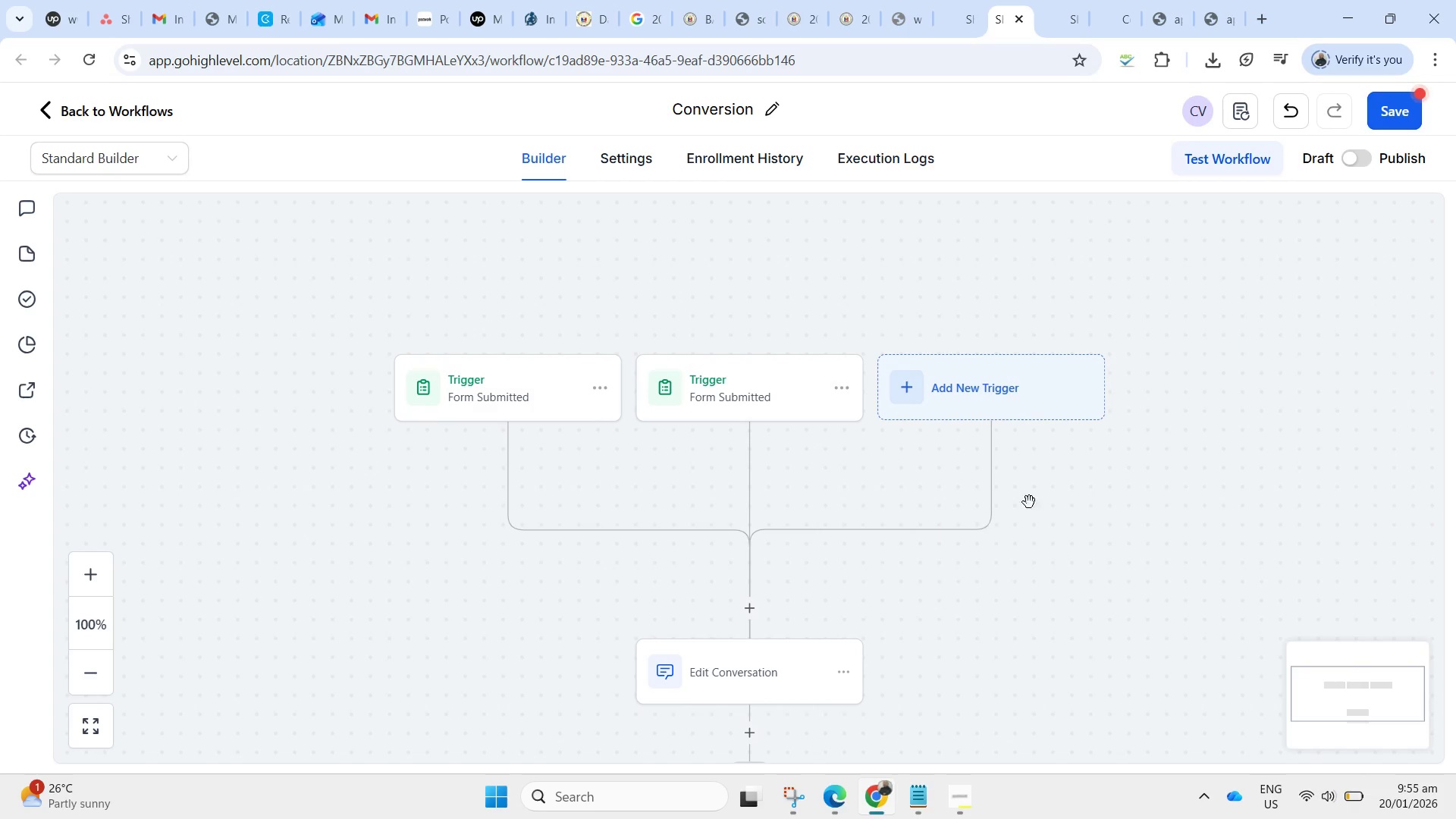 
left_click([722, 677])
 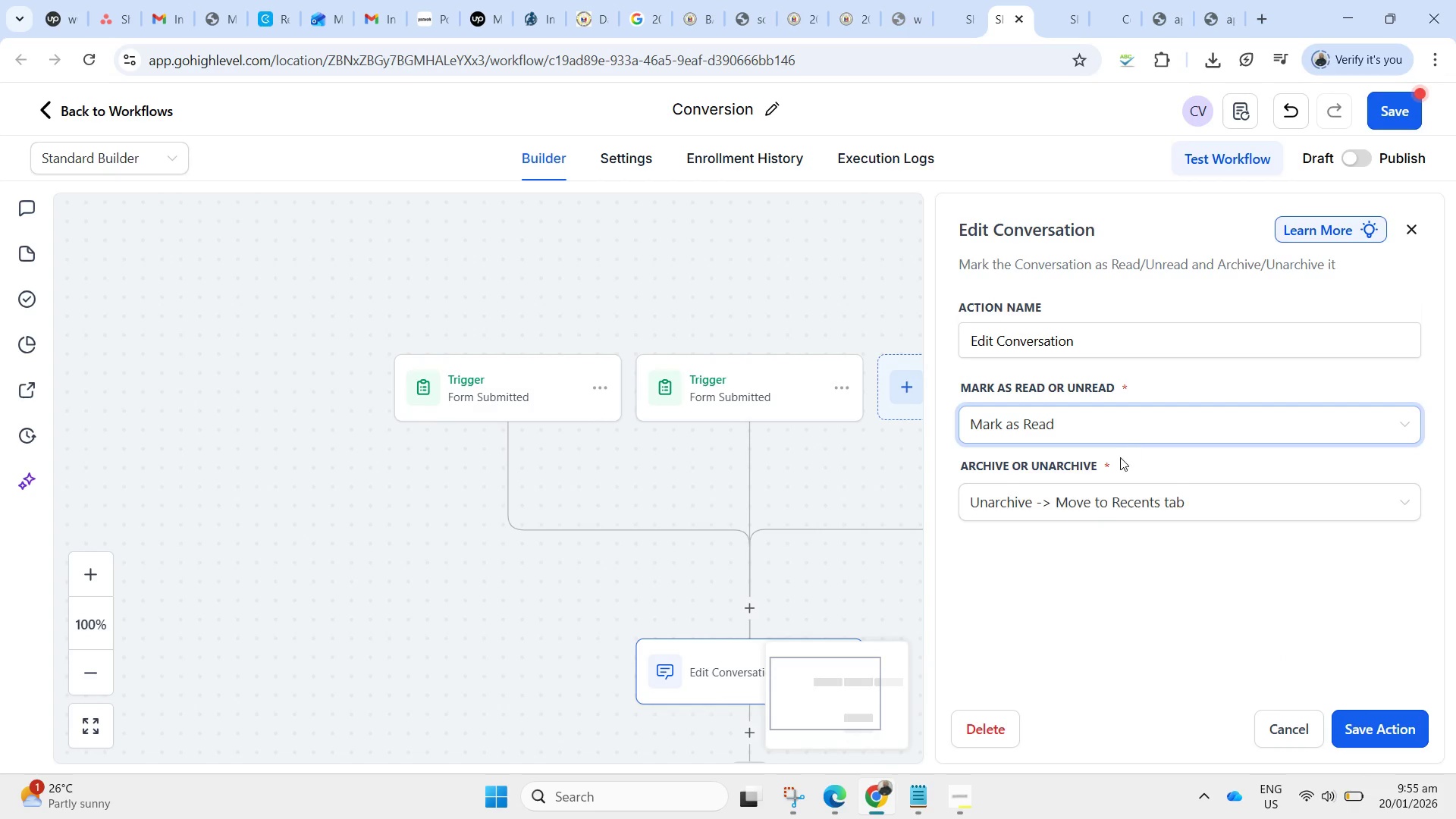 
scroll: coordinate [1158, 538], scroll_direction: down, amount: 2.0
 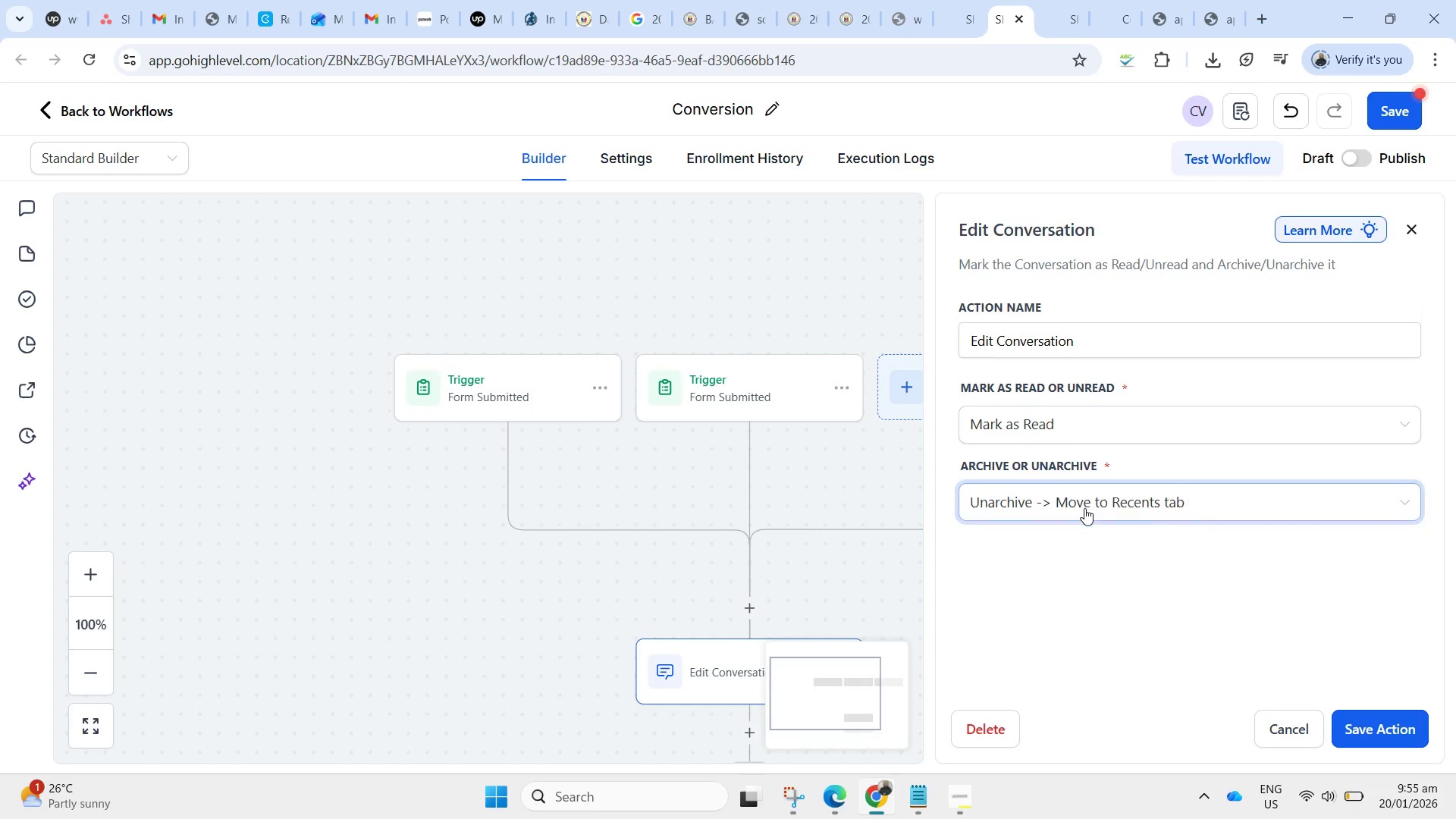 
left_click([1085, 508])
 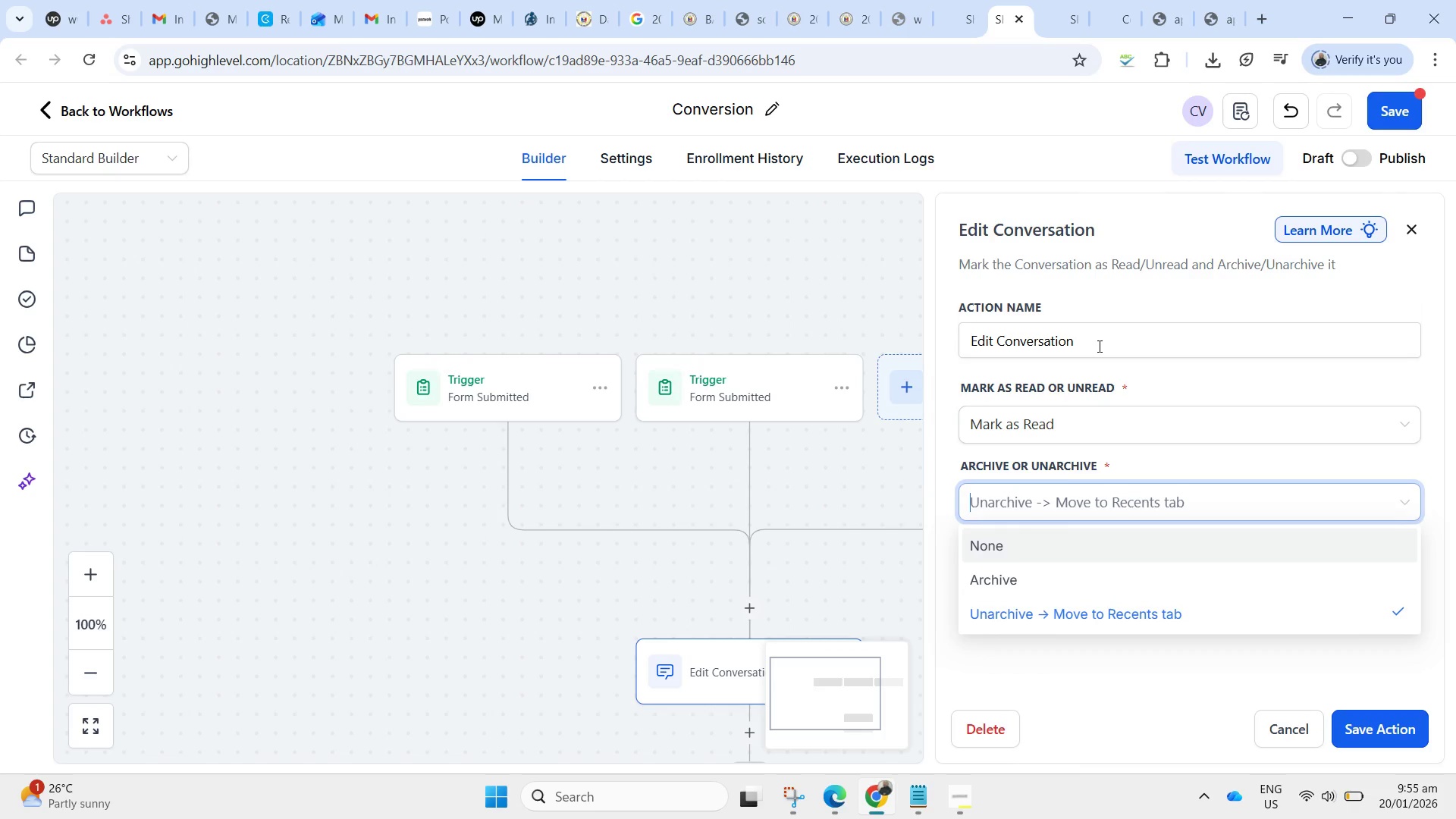 
left_click([1084, 344])
 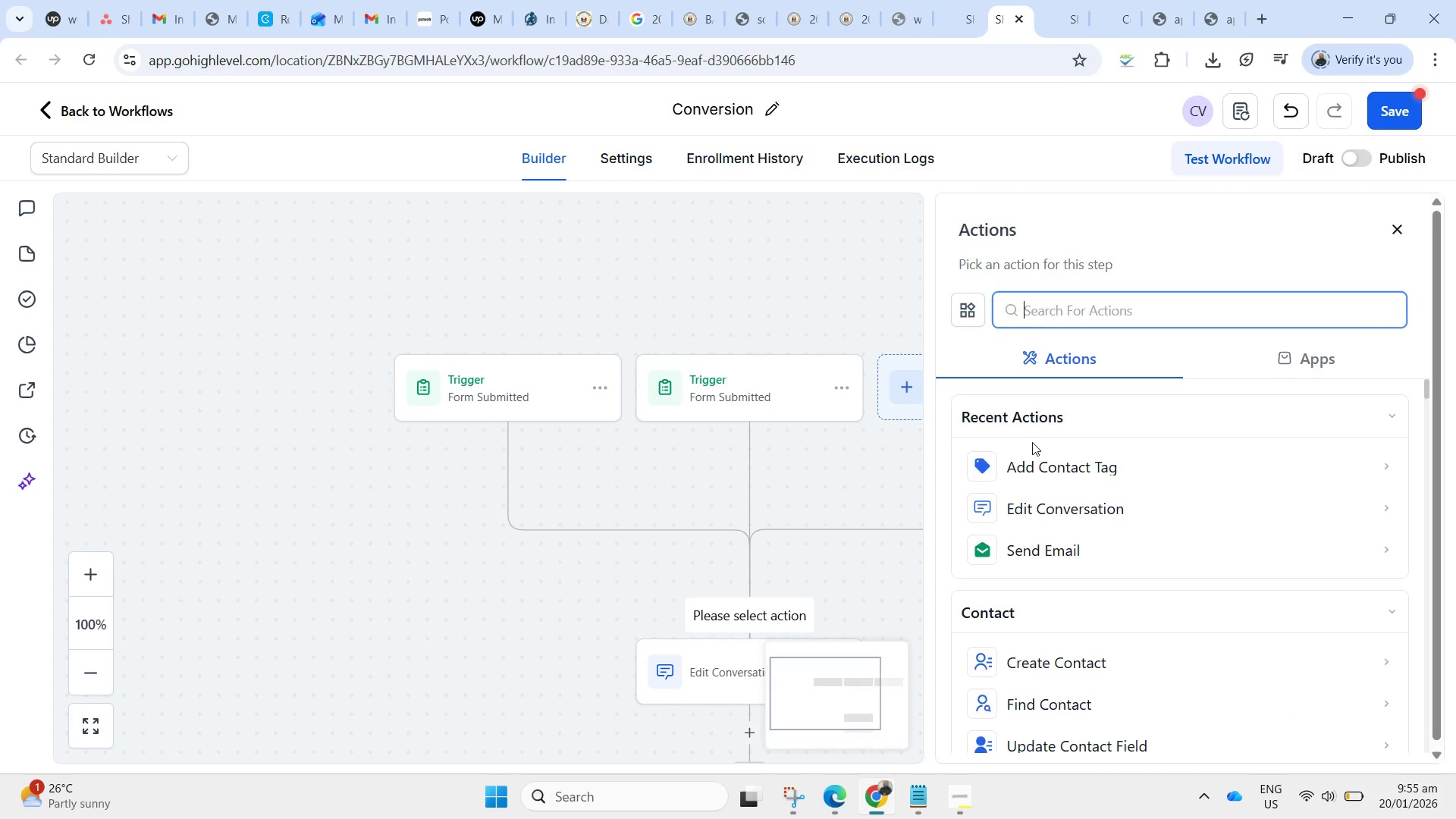 
wait(7.02)
 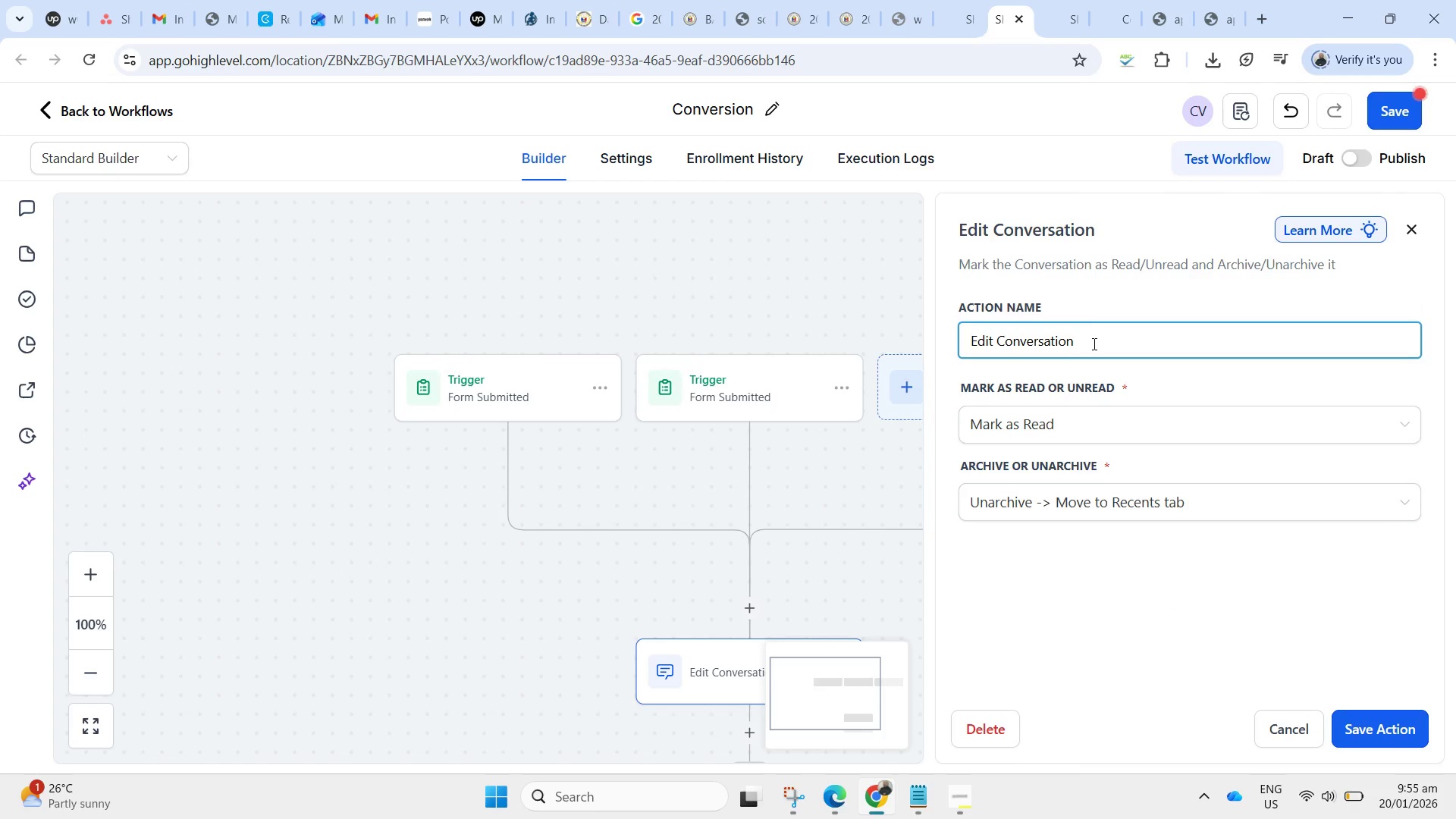 
scroll: coordinate [1081, 521], scroll_direction: down, amount: 1.0
 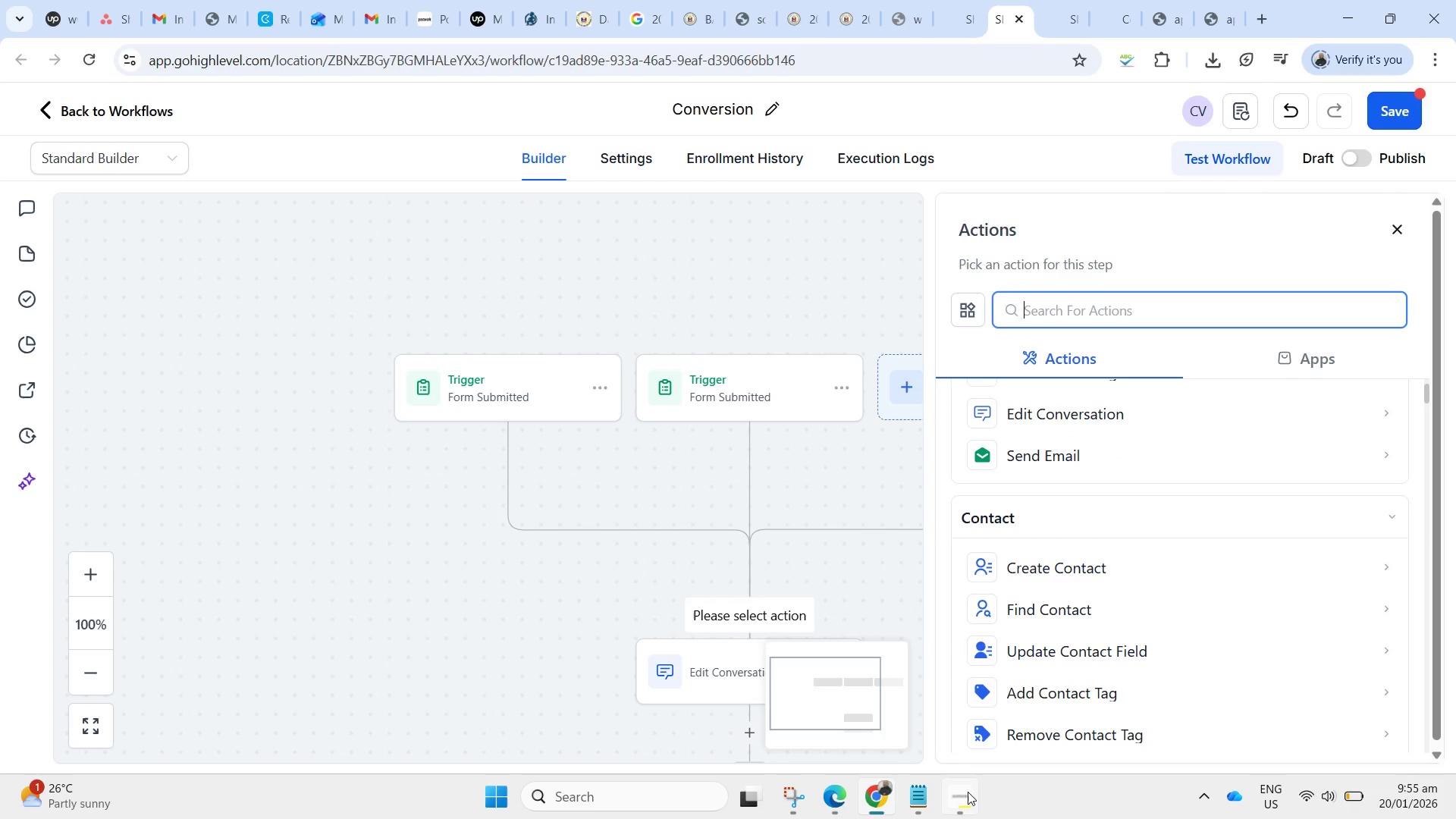 
left_click([957, 808])